 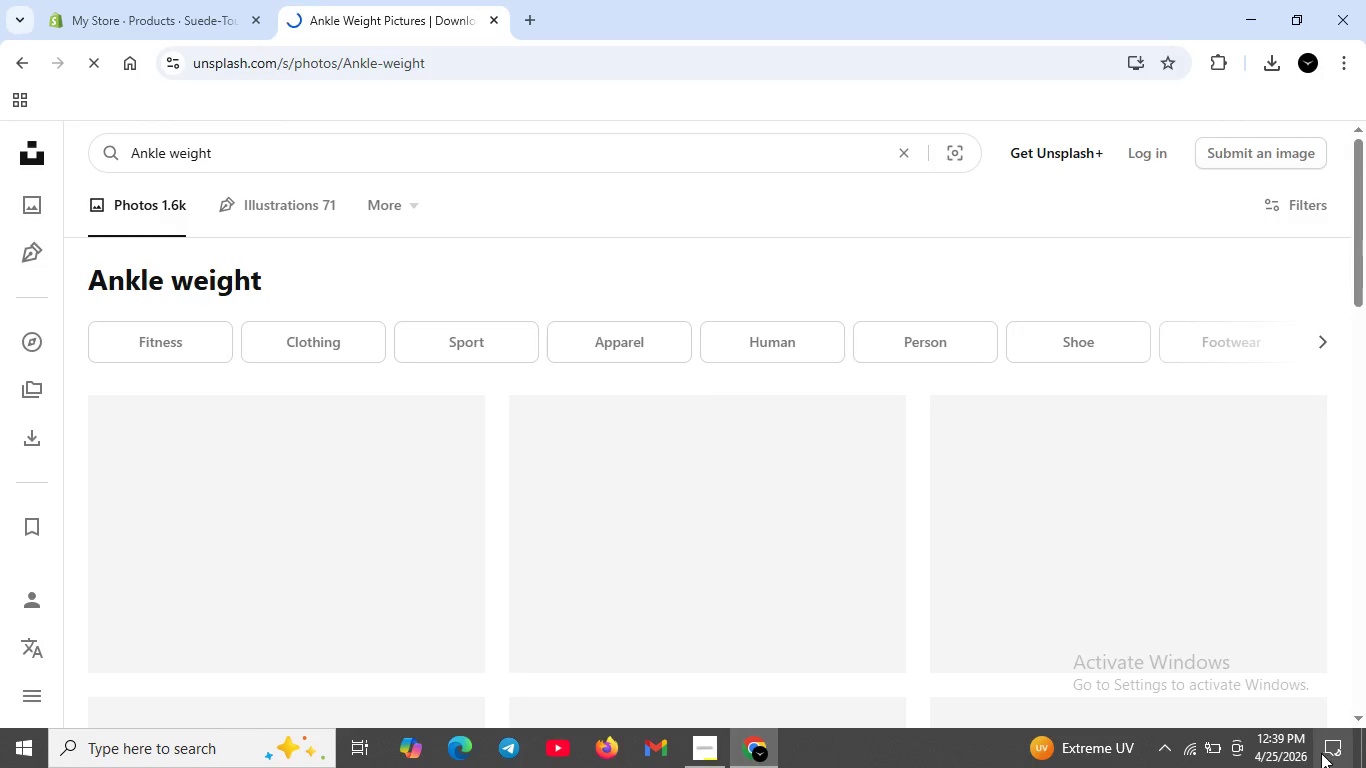 
left_click([1195, 754])
 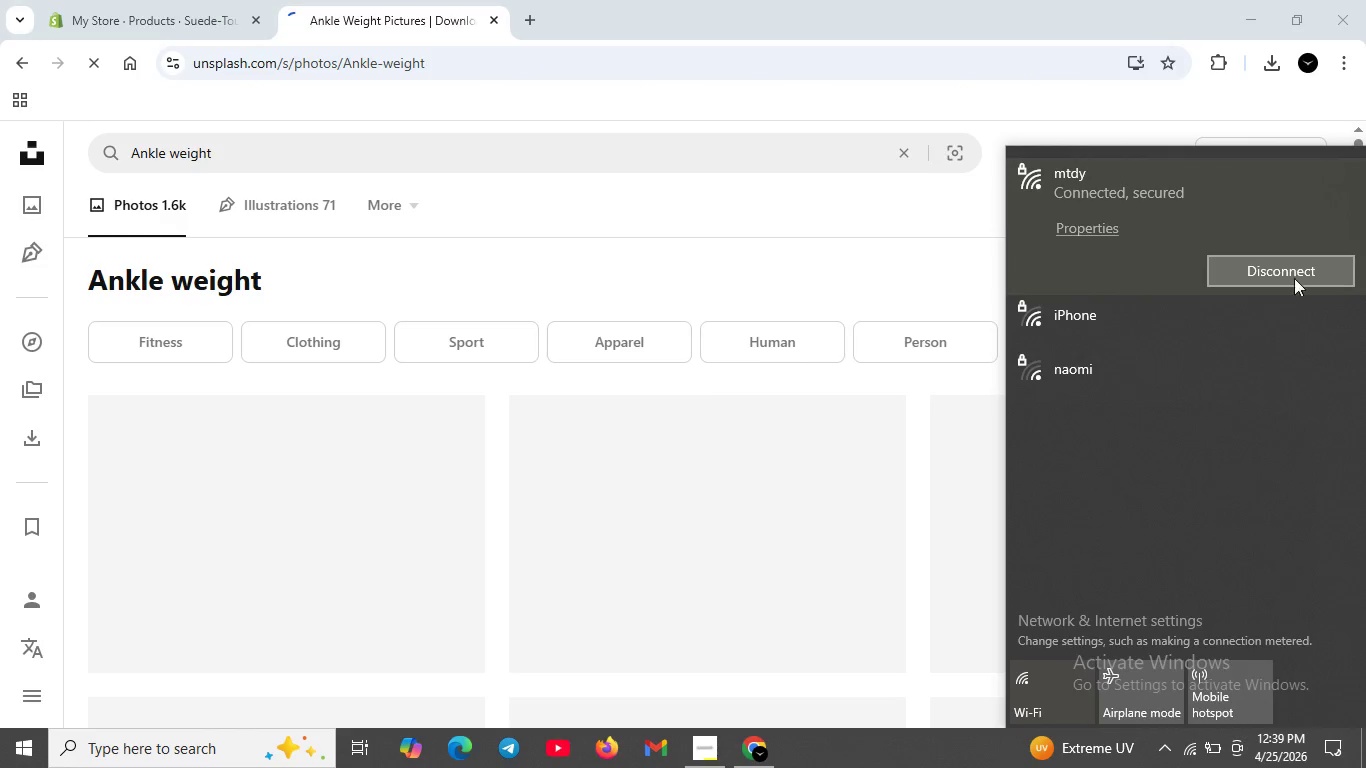 
left_click([1274, 267])
 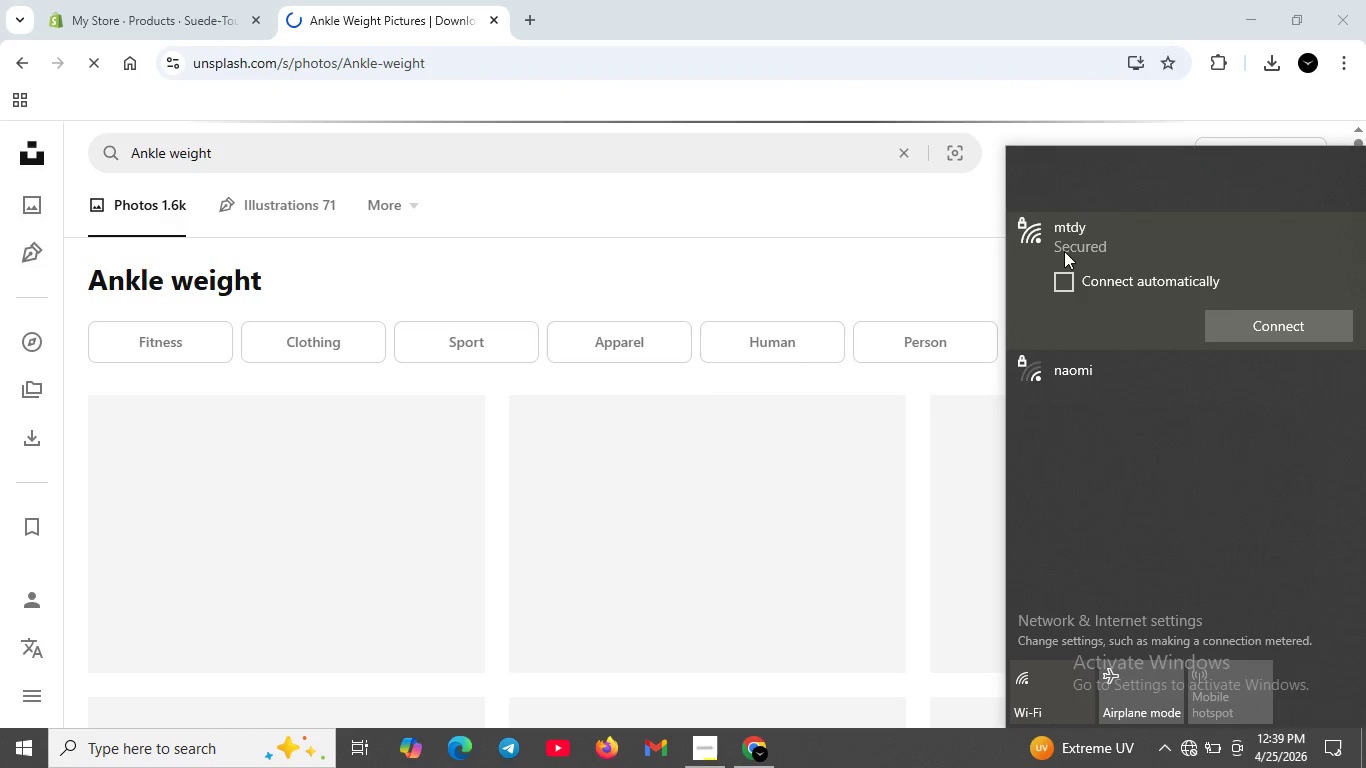 
left_click([1064, 281])
 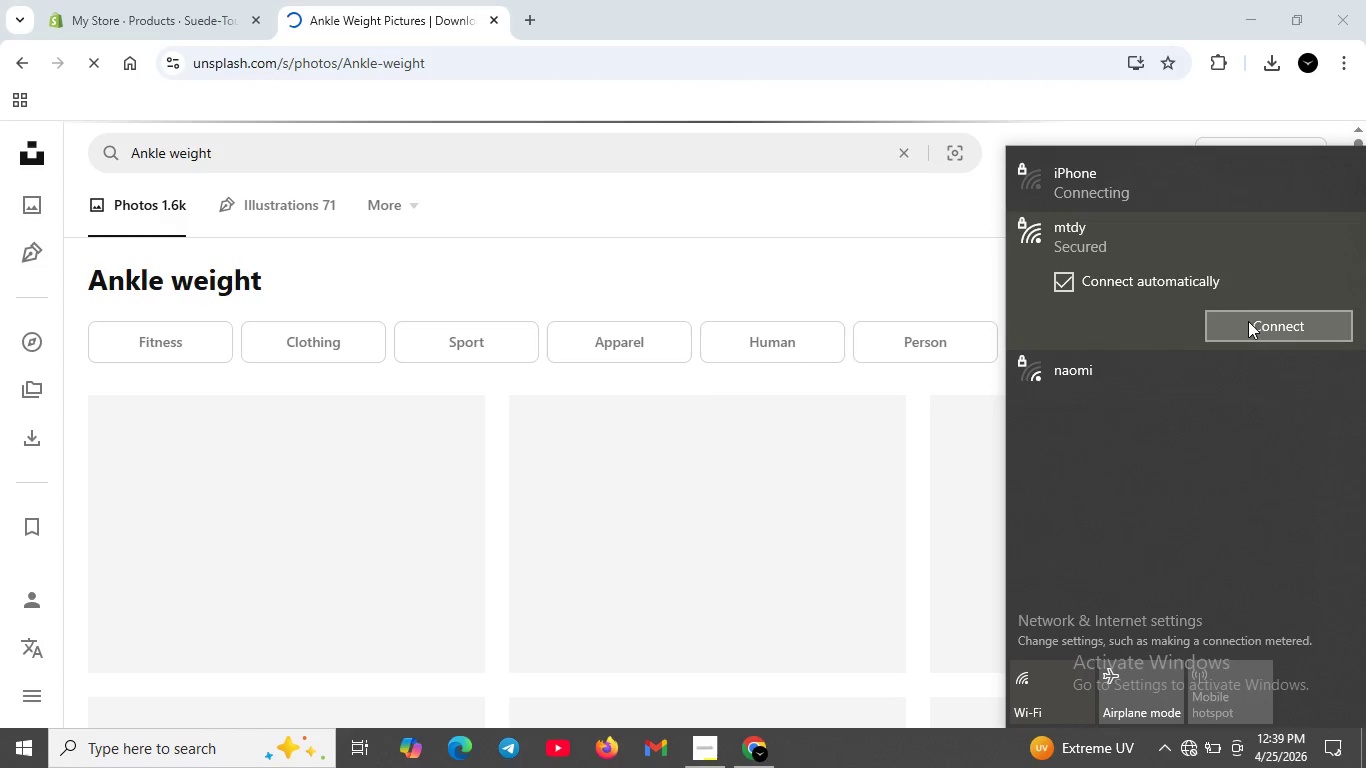 
left_click([1248, 322])
 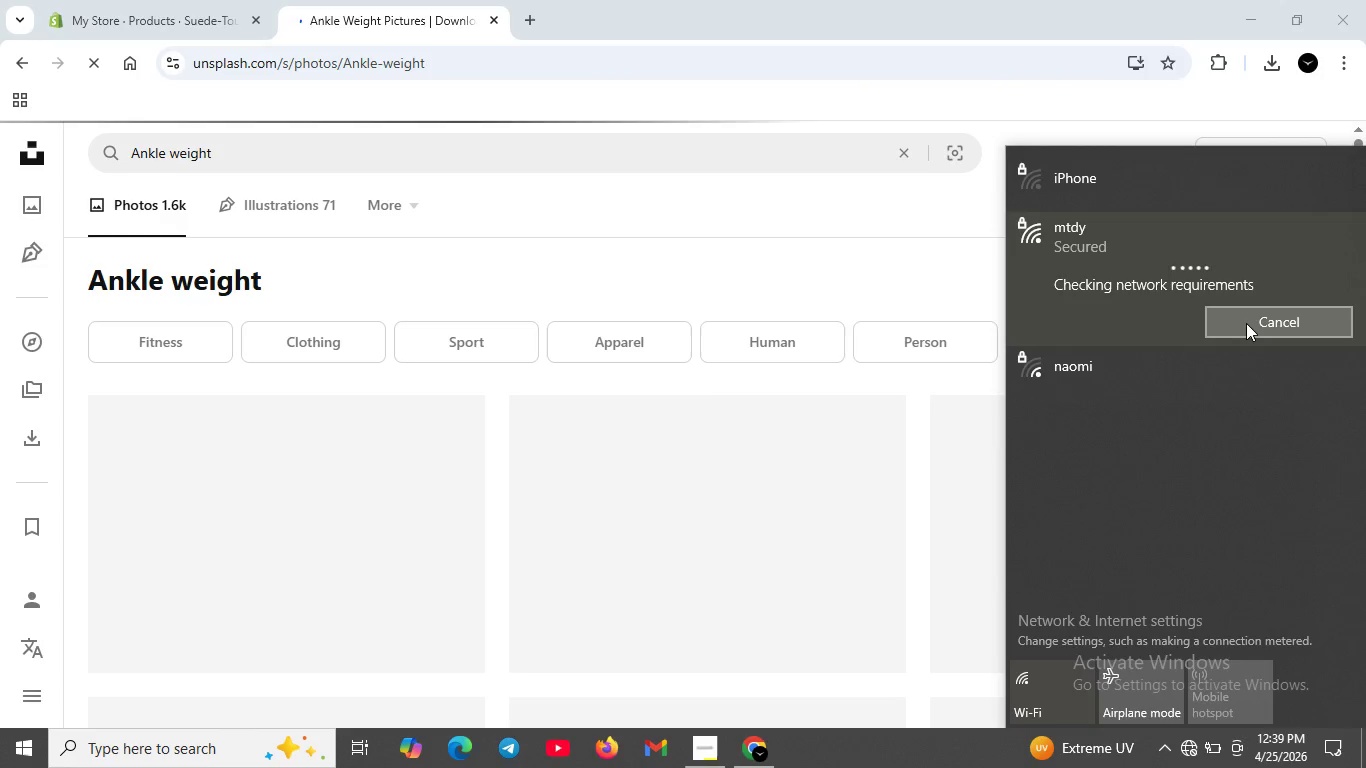 
wait(10.47)
 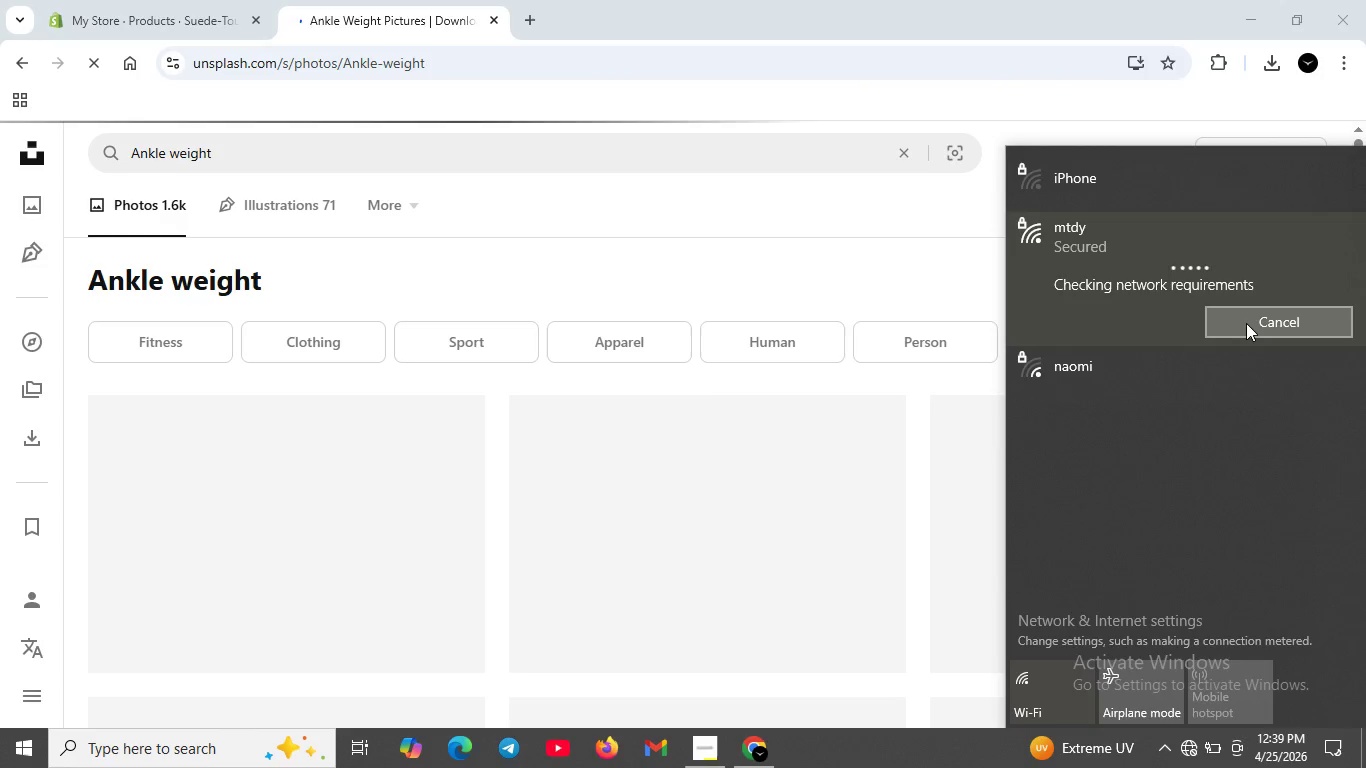 
left_click([1068, 700])
 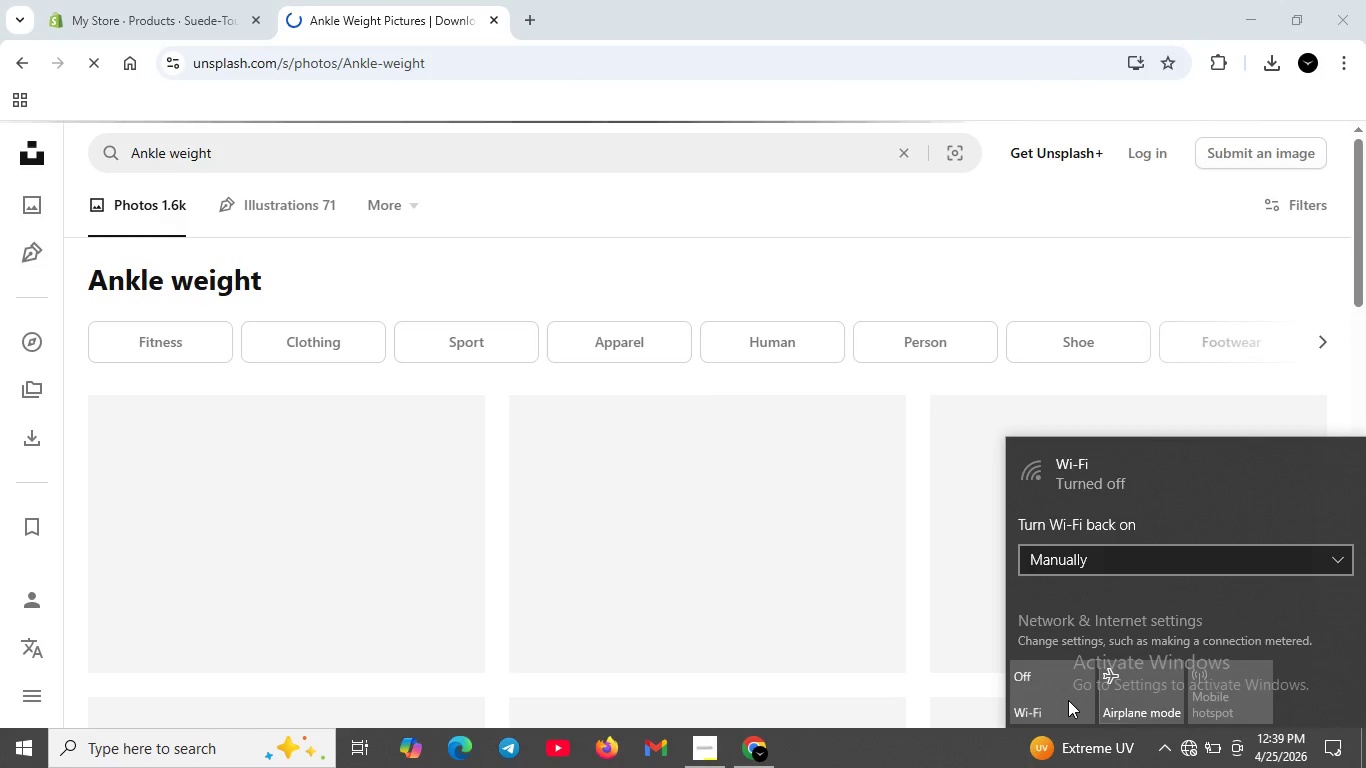 
left_click([1068, 700])
 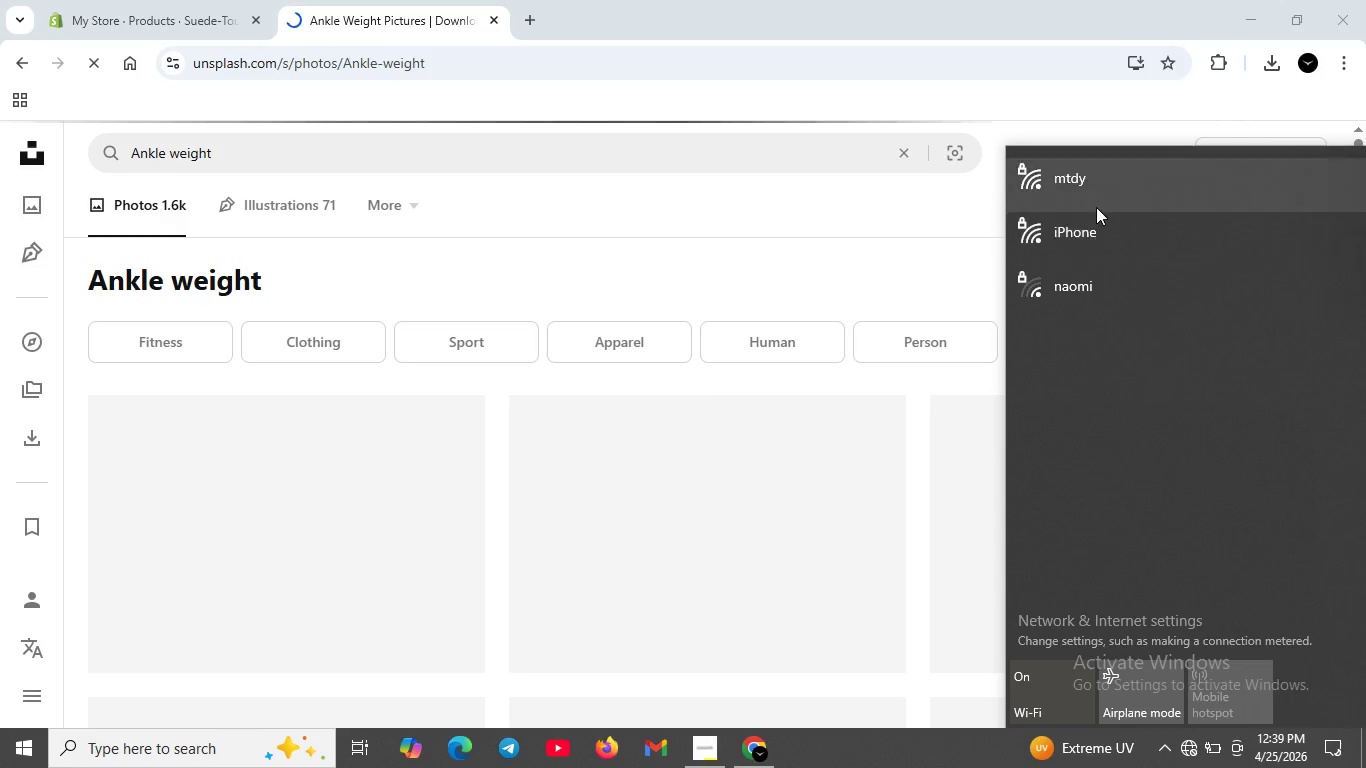 
left_click([1096, 203])
 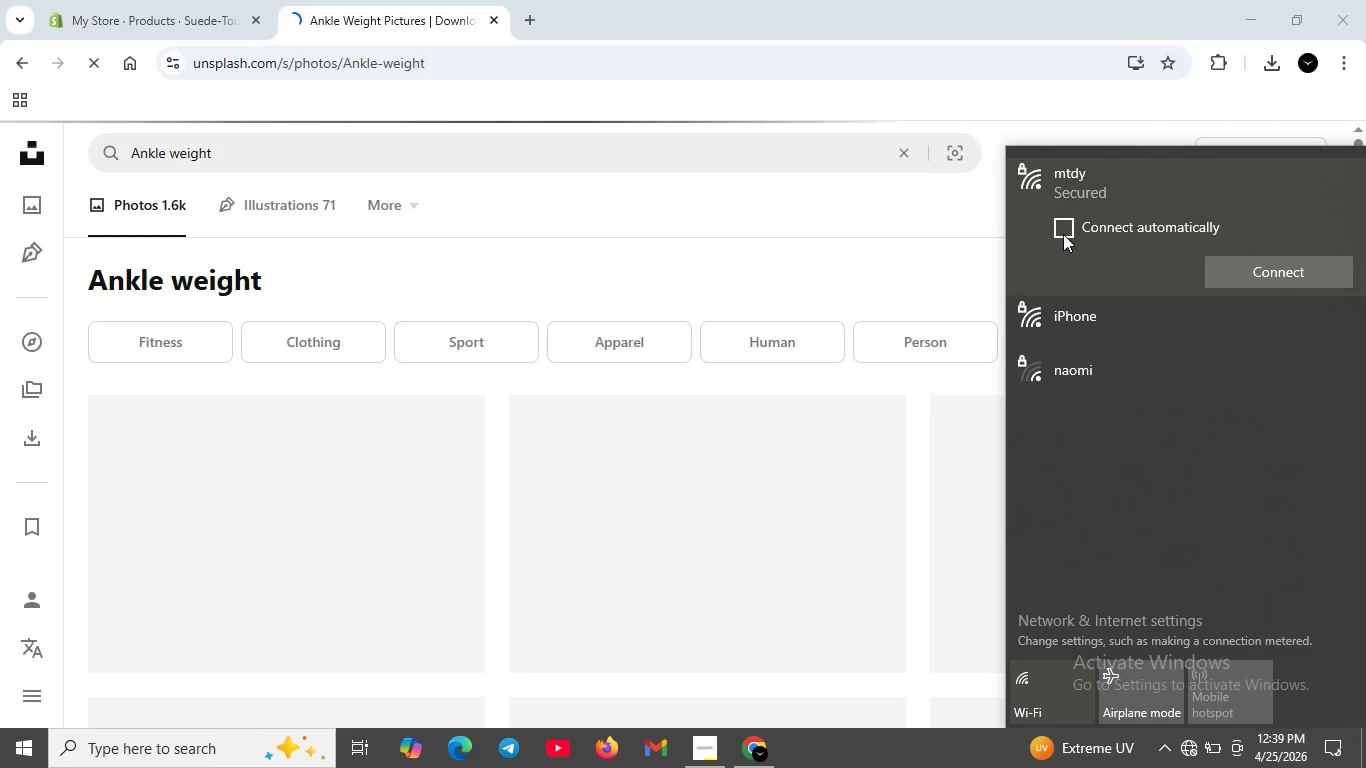 
left_click([1063, 232])
 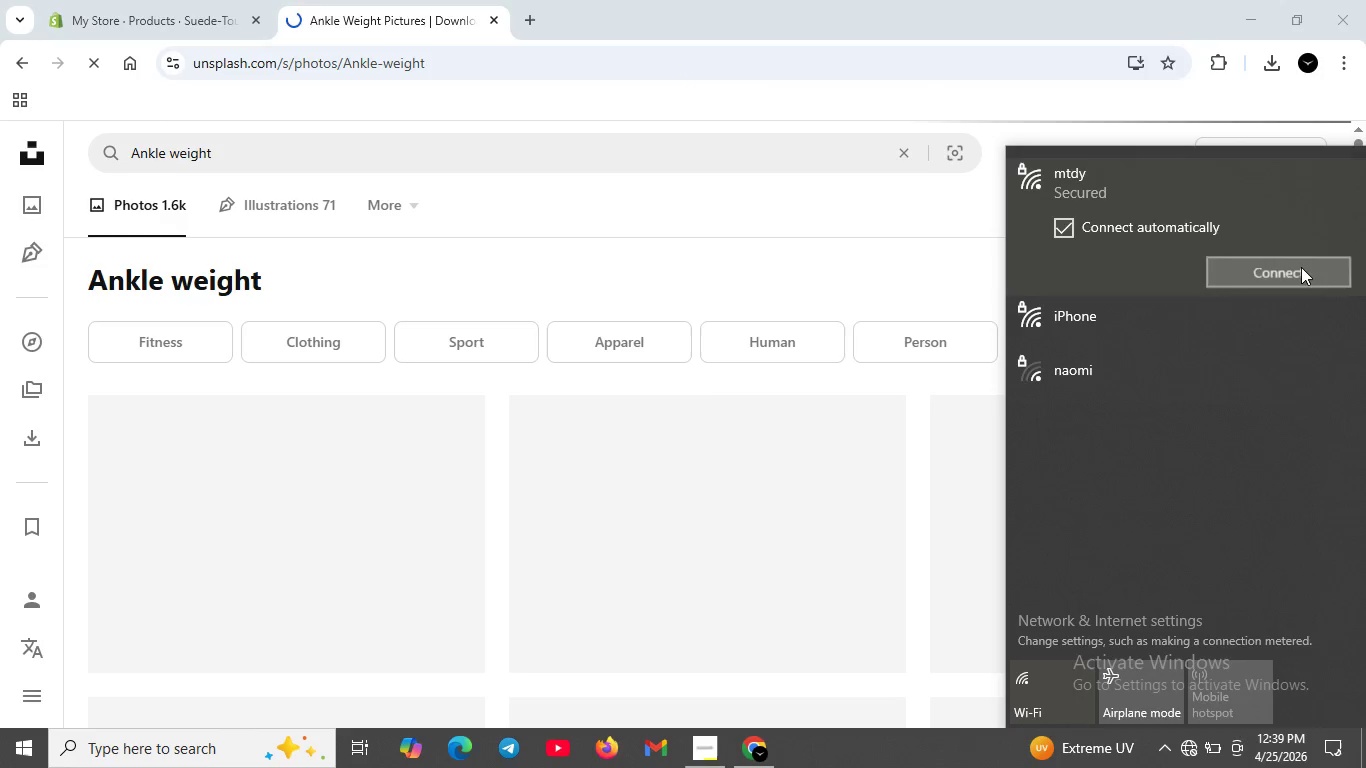 
left_click([848, 252])
 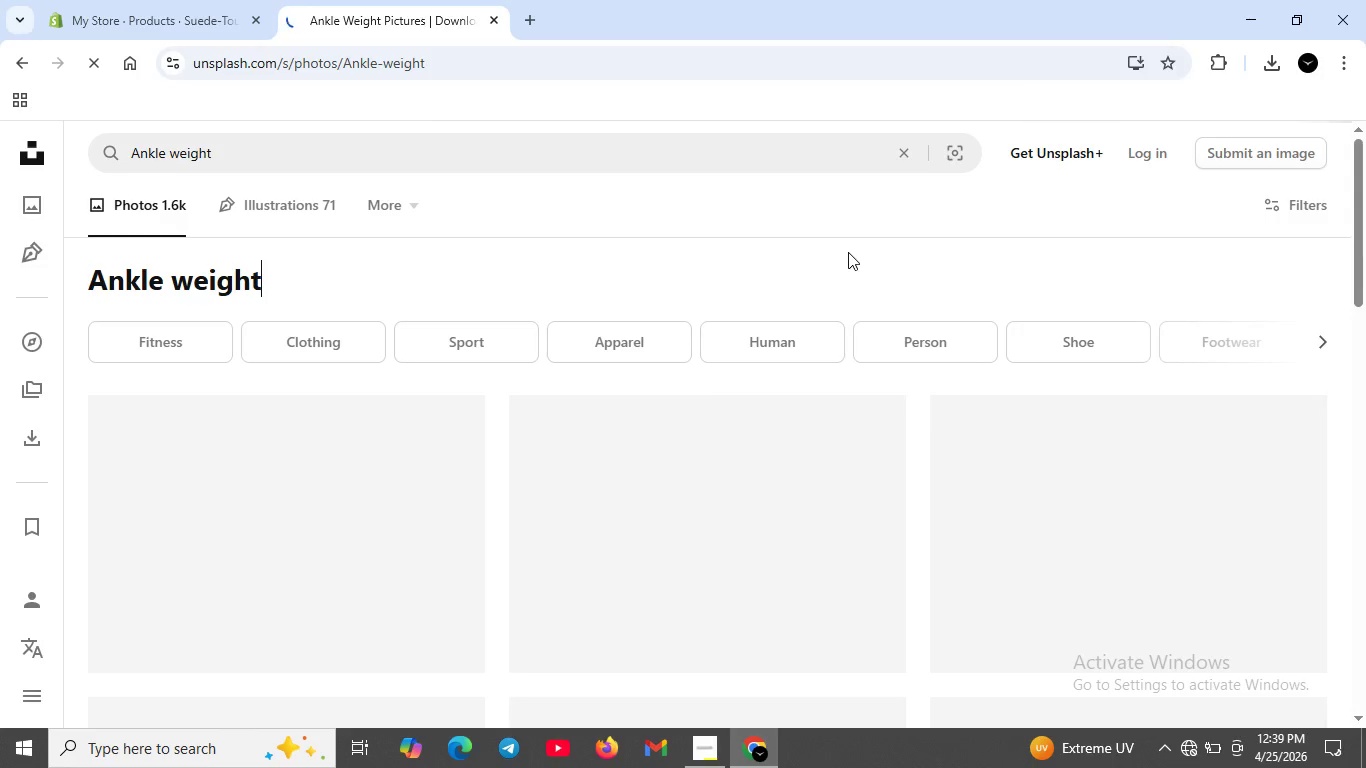 
wait(11.64)
 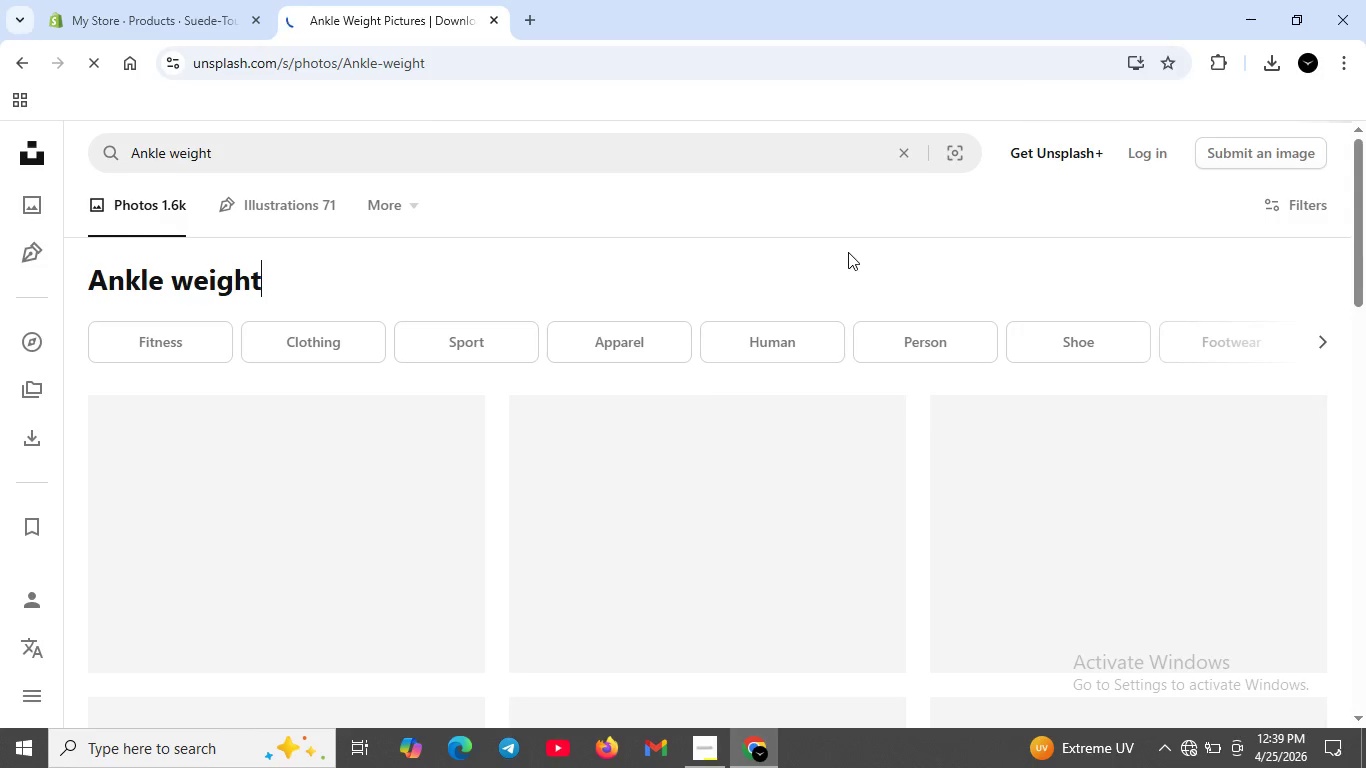 
left_click([726, 743])